 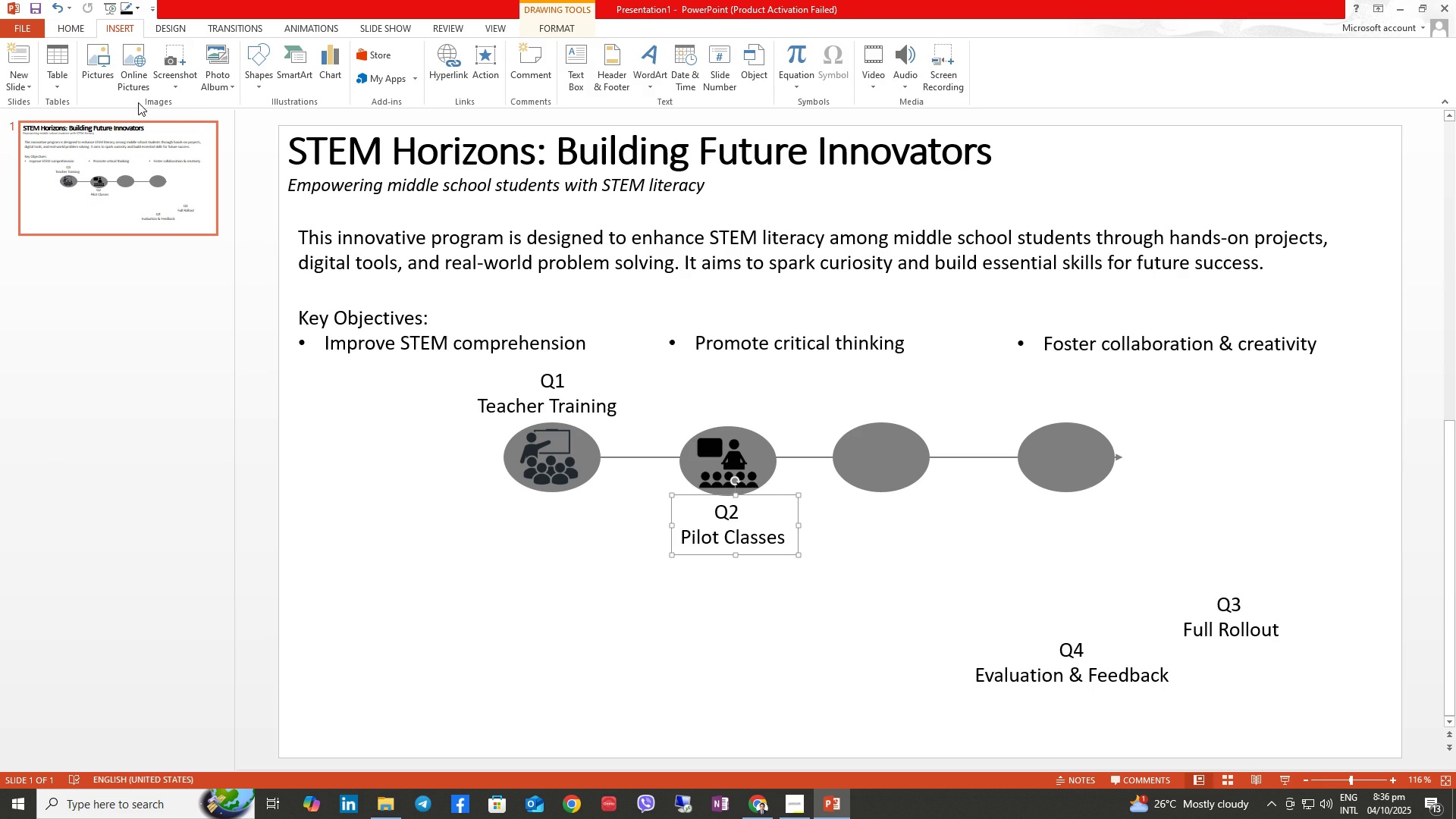 
left_click([93, 61])
 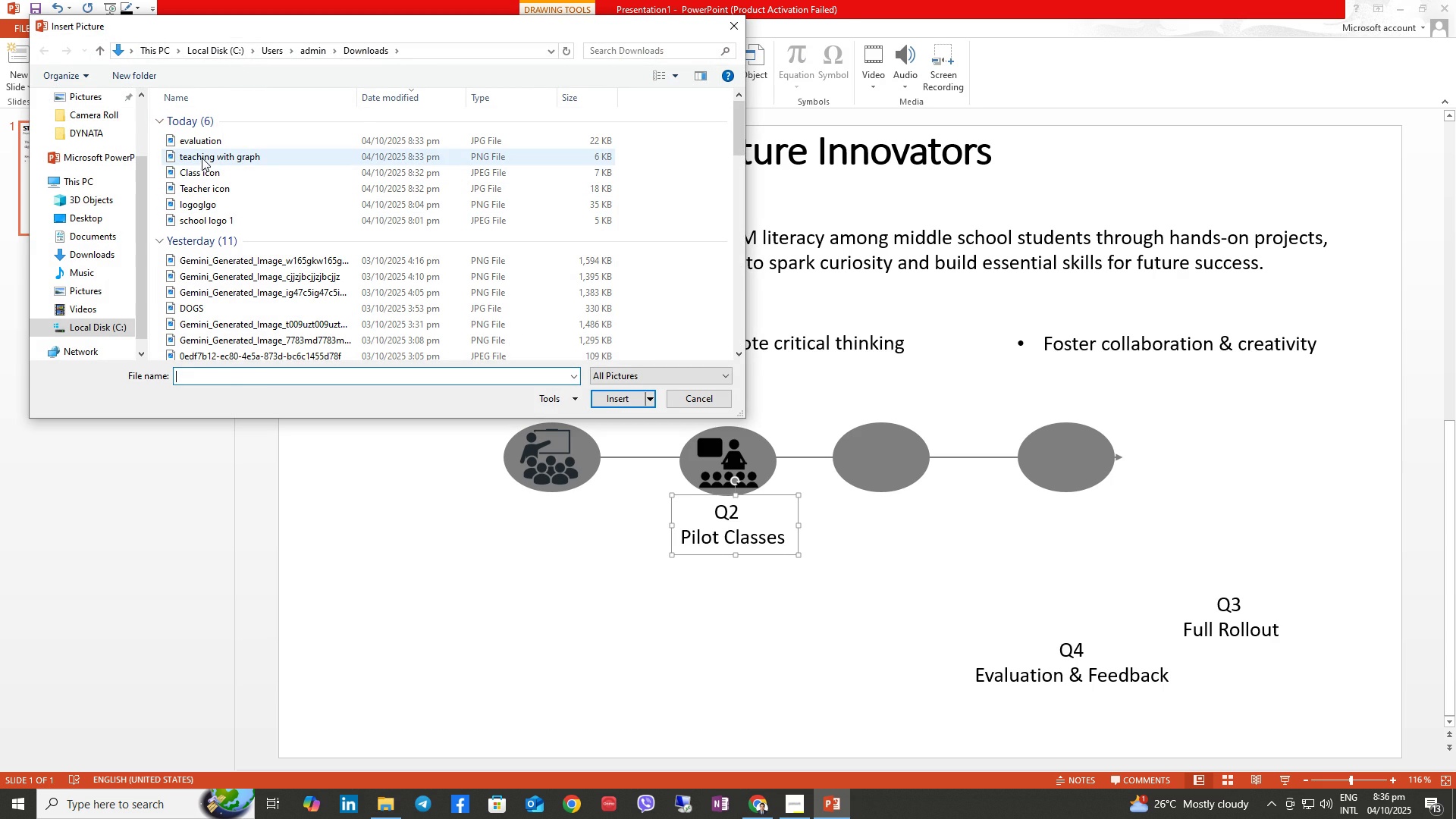 
left_click([202, 158])
 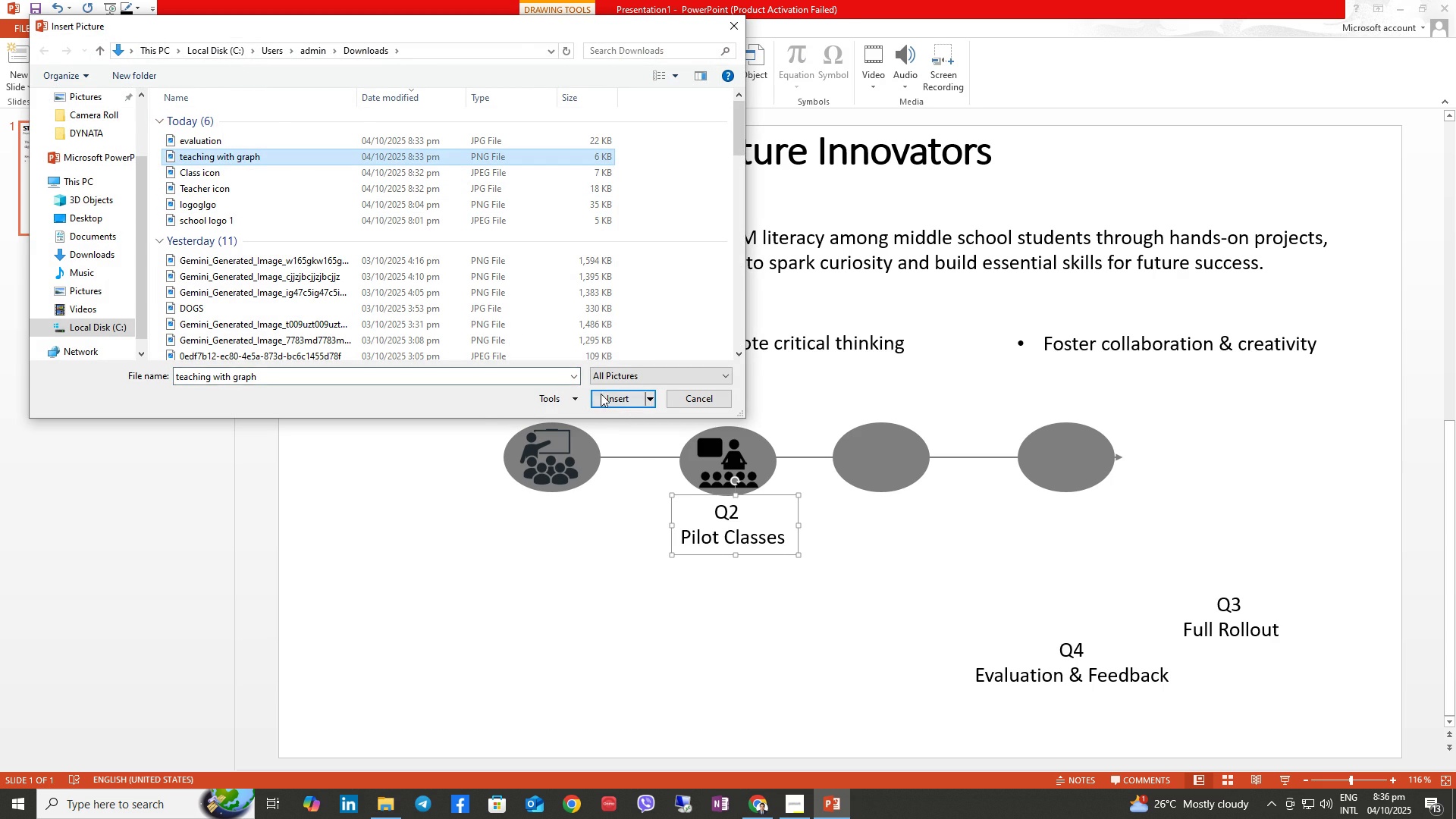 
left_click([601, 392])
 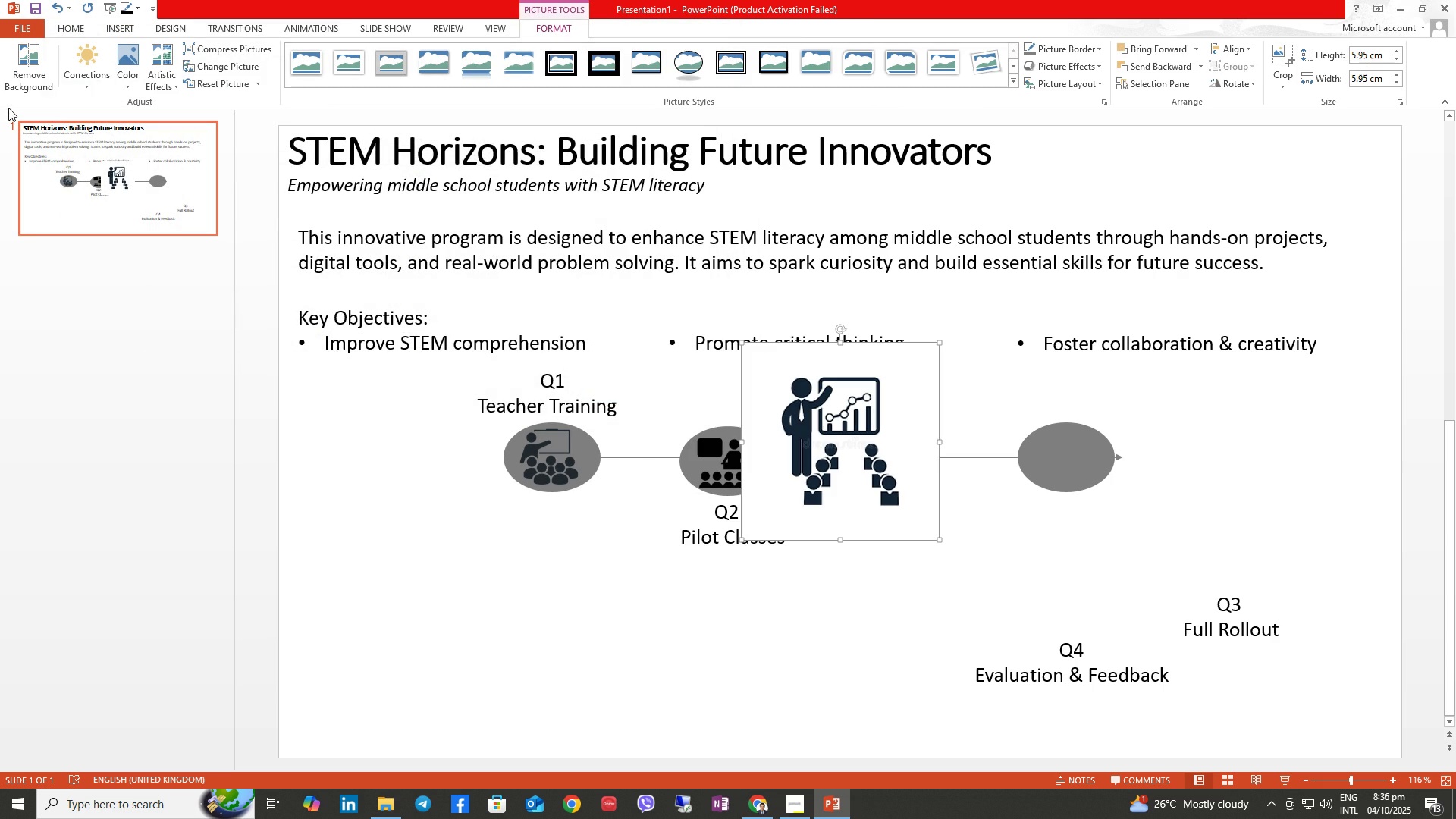 
left_click([17, 61])
 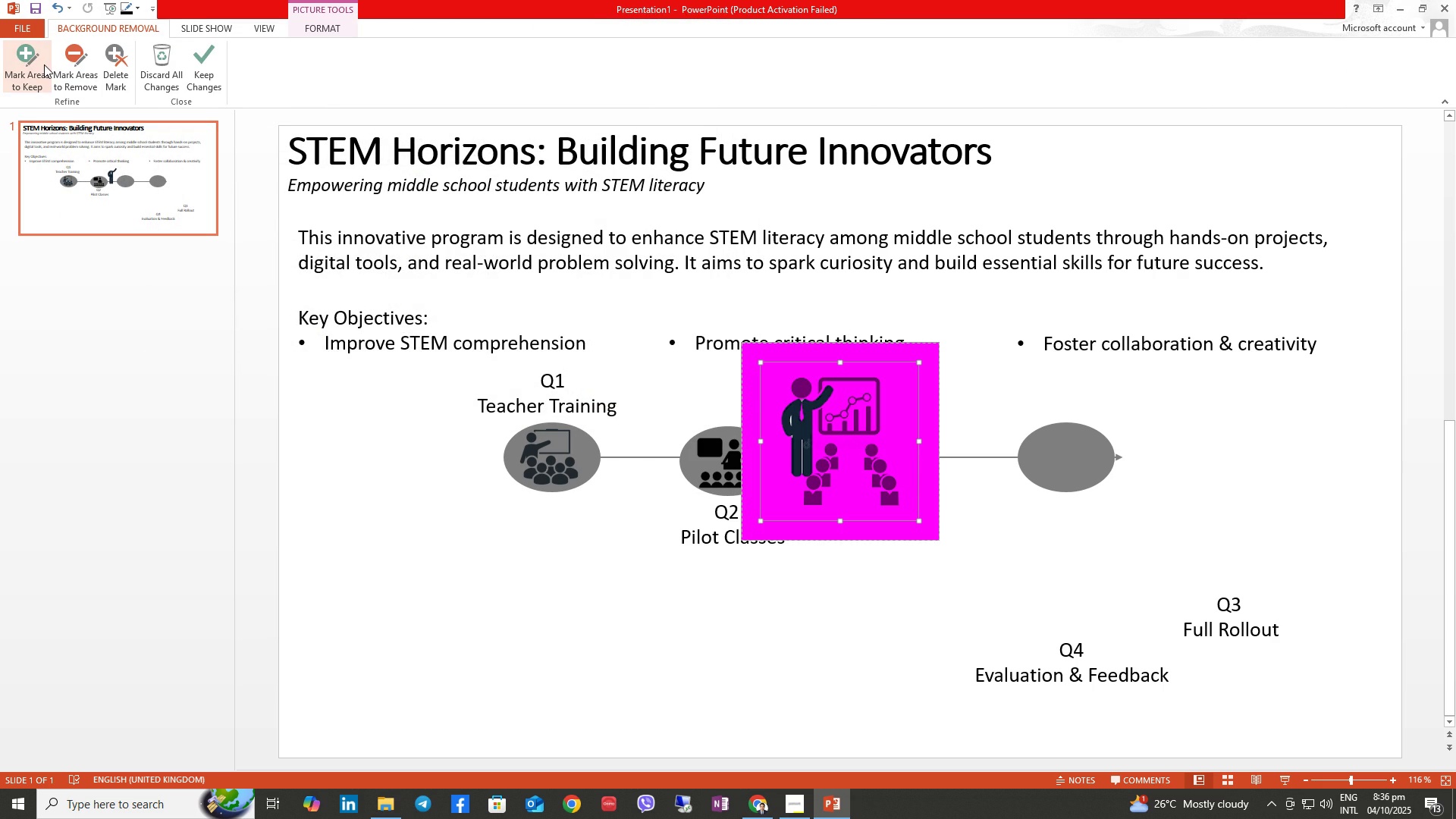 
left_click([45, 64])
 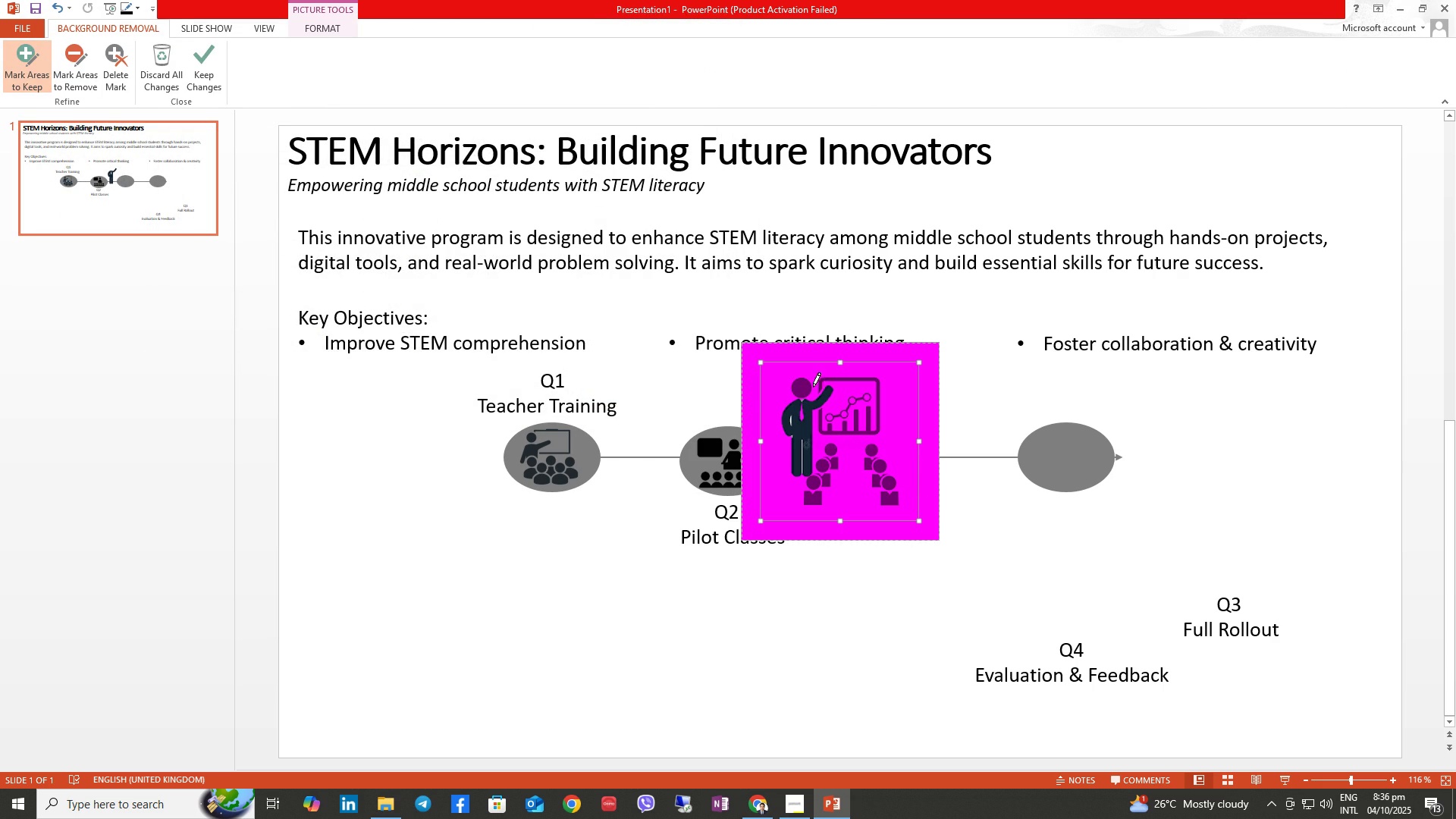 
left_click([808, 387])
 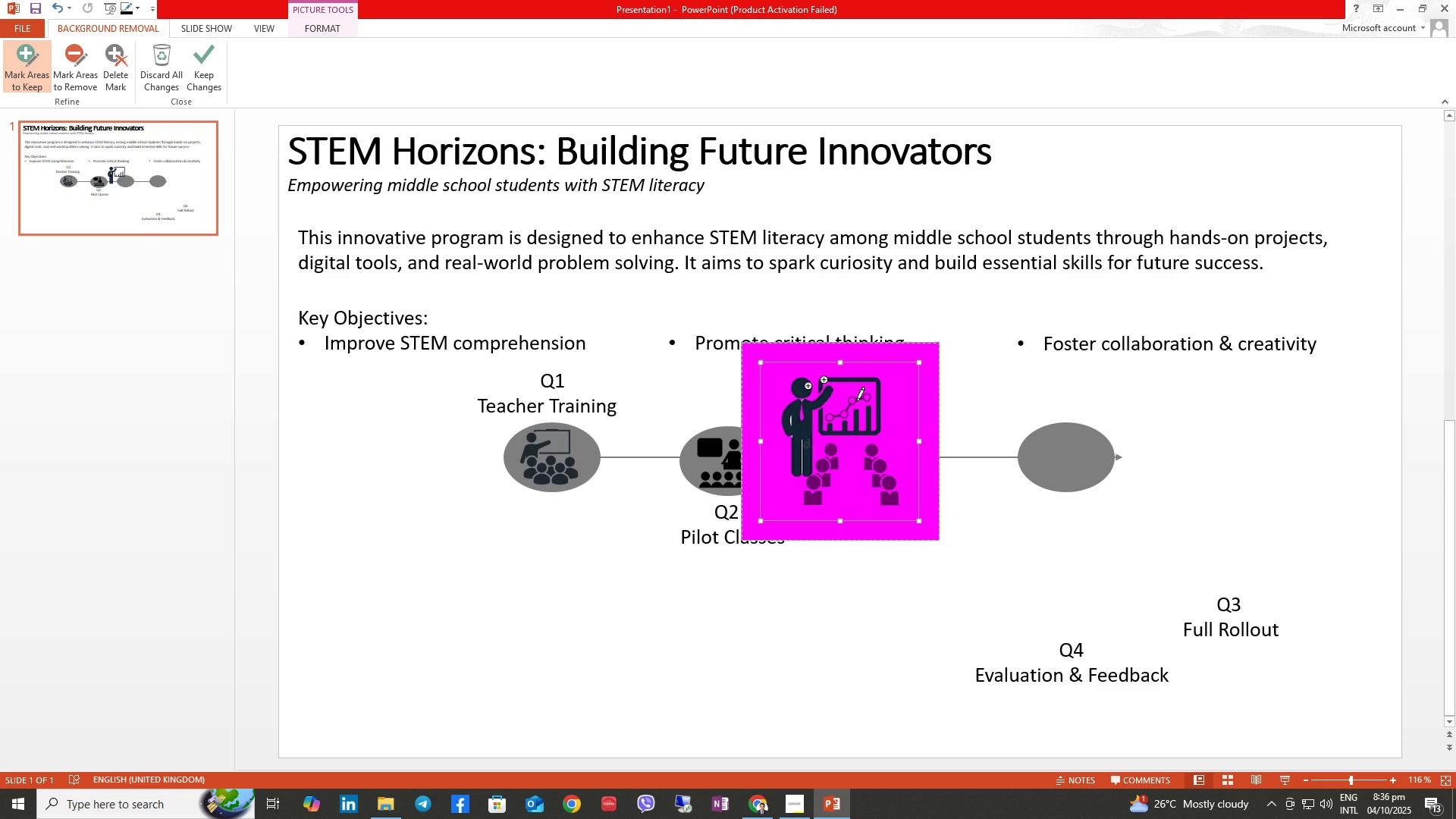 
left_click([857, 400])
 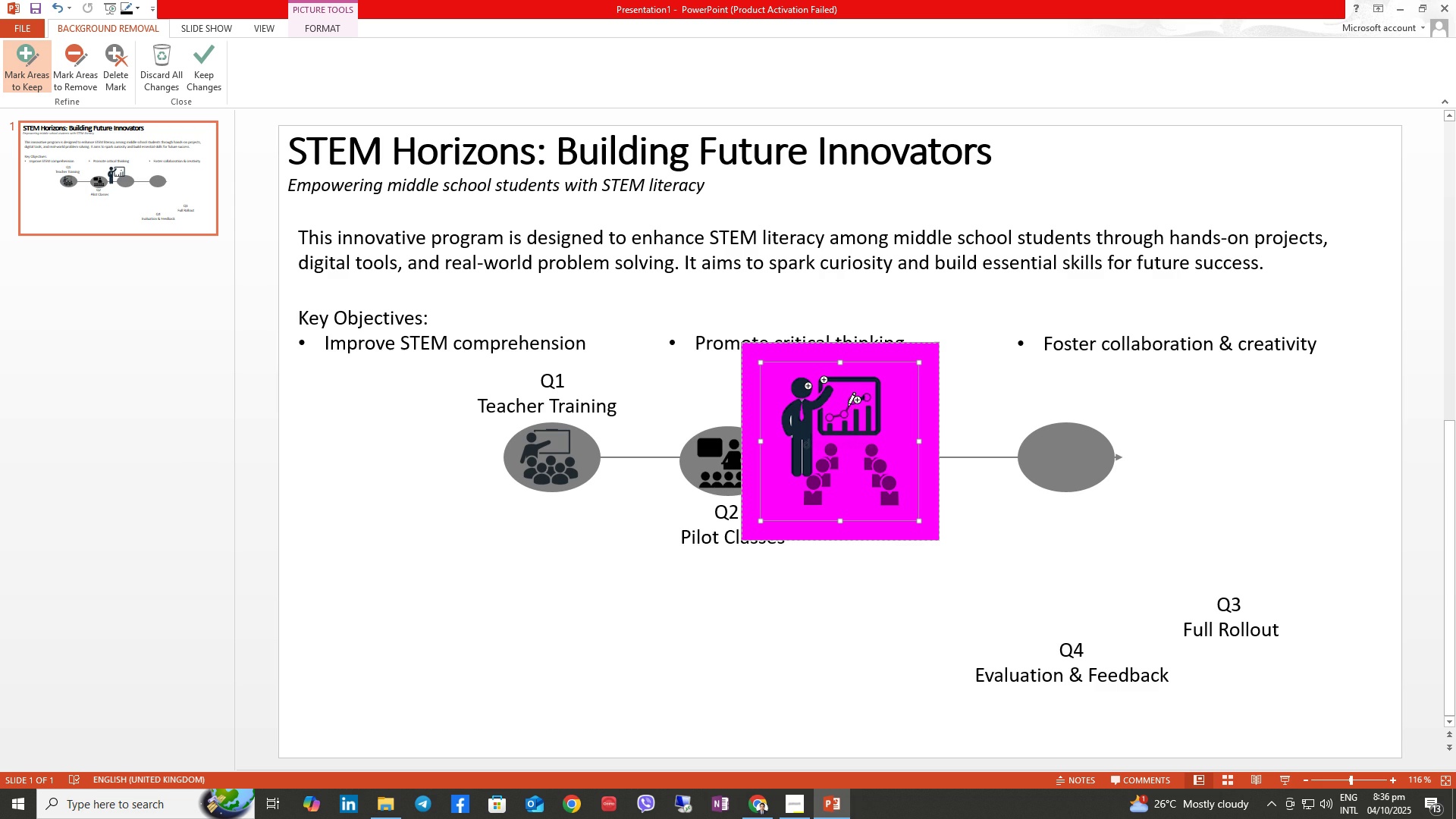 
left_click([848, 406])
 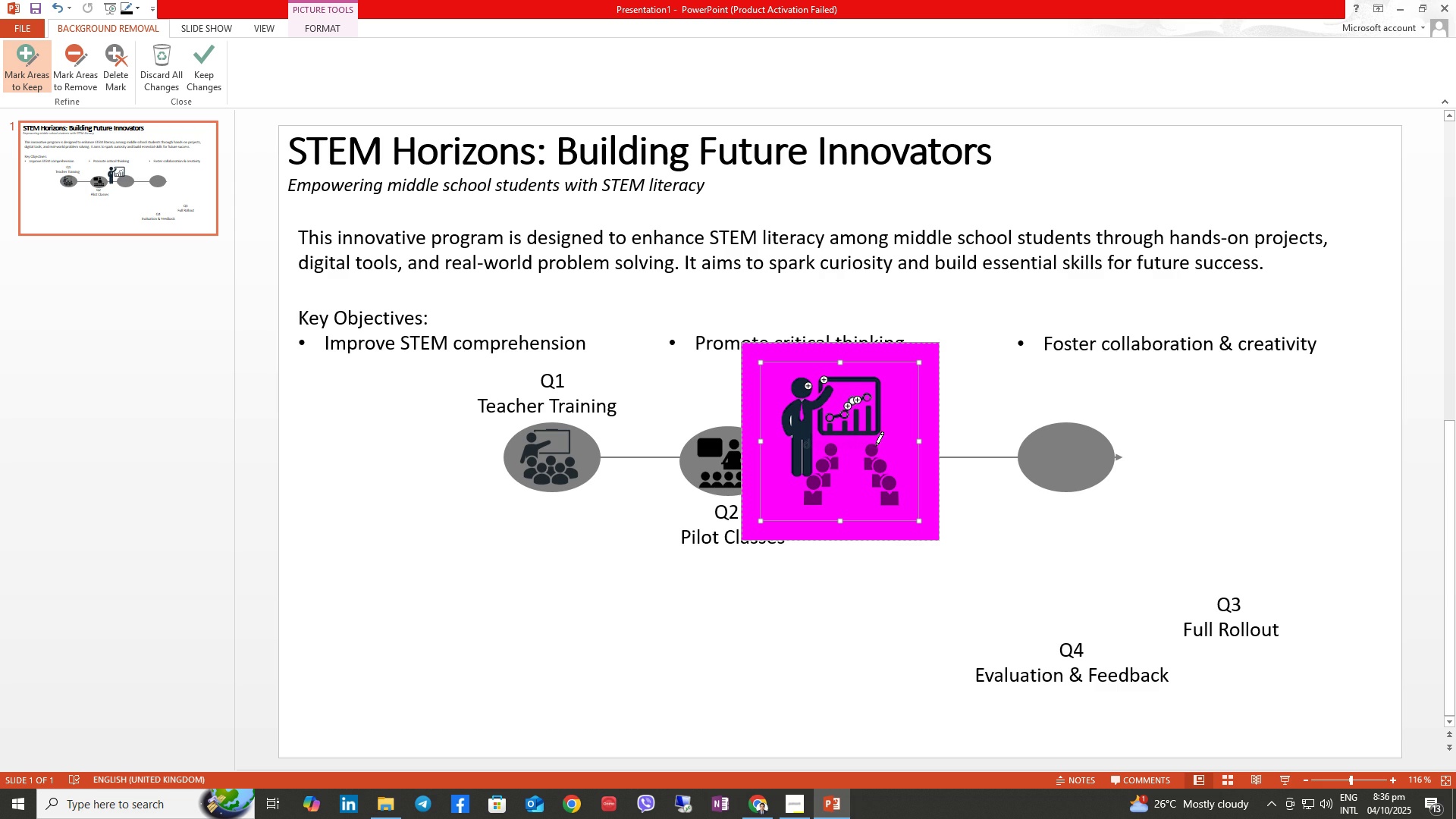 
left_click([875, 447])
 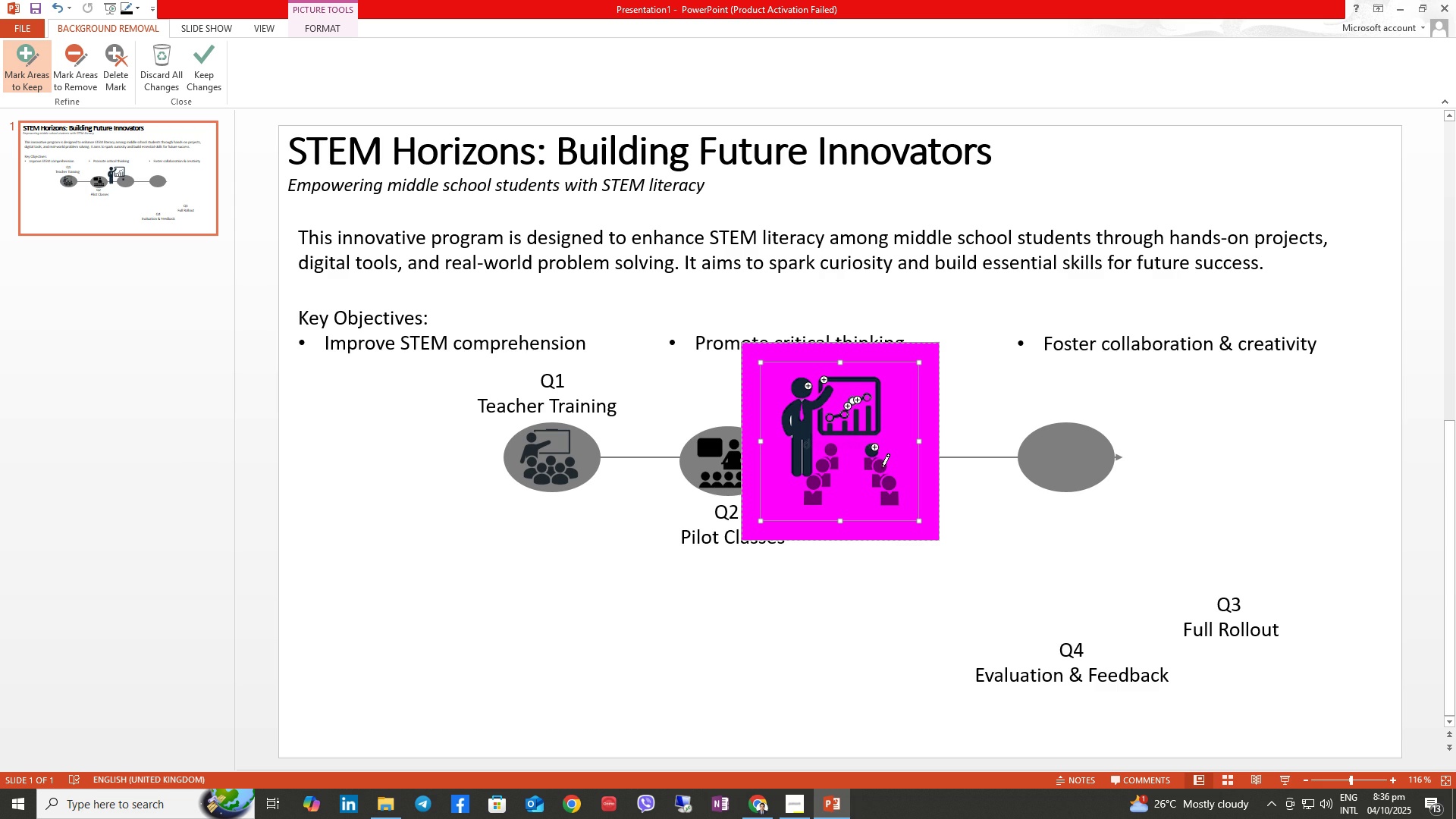 
left_click([882, 468])
 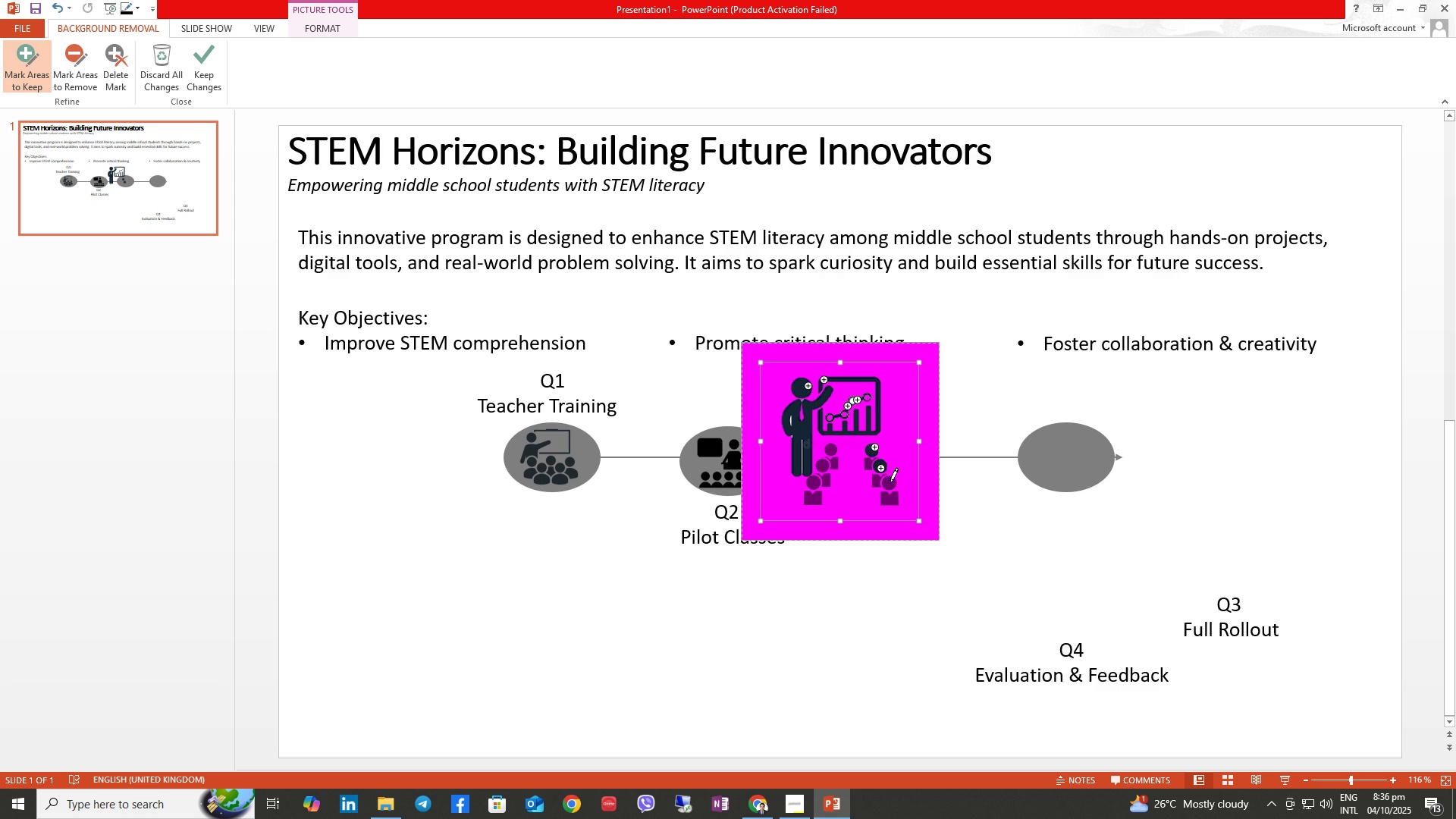 
left_click([890, 482])
 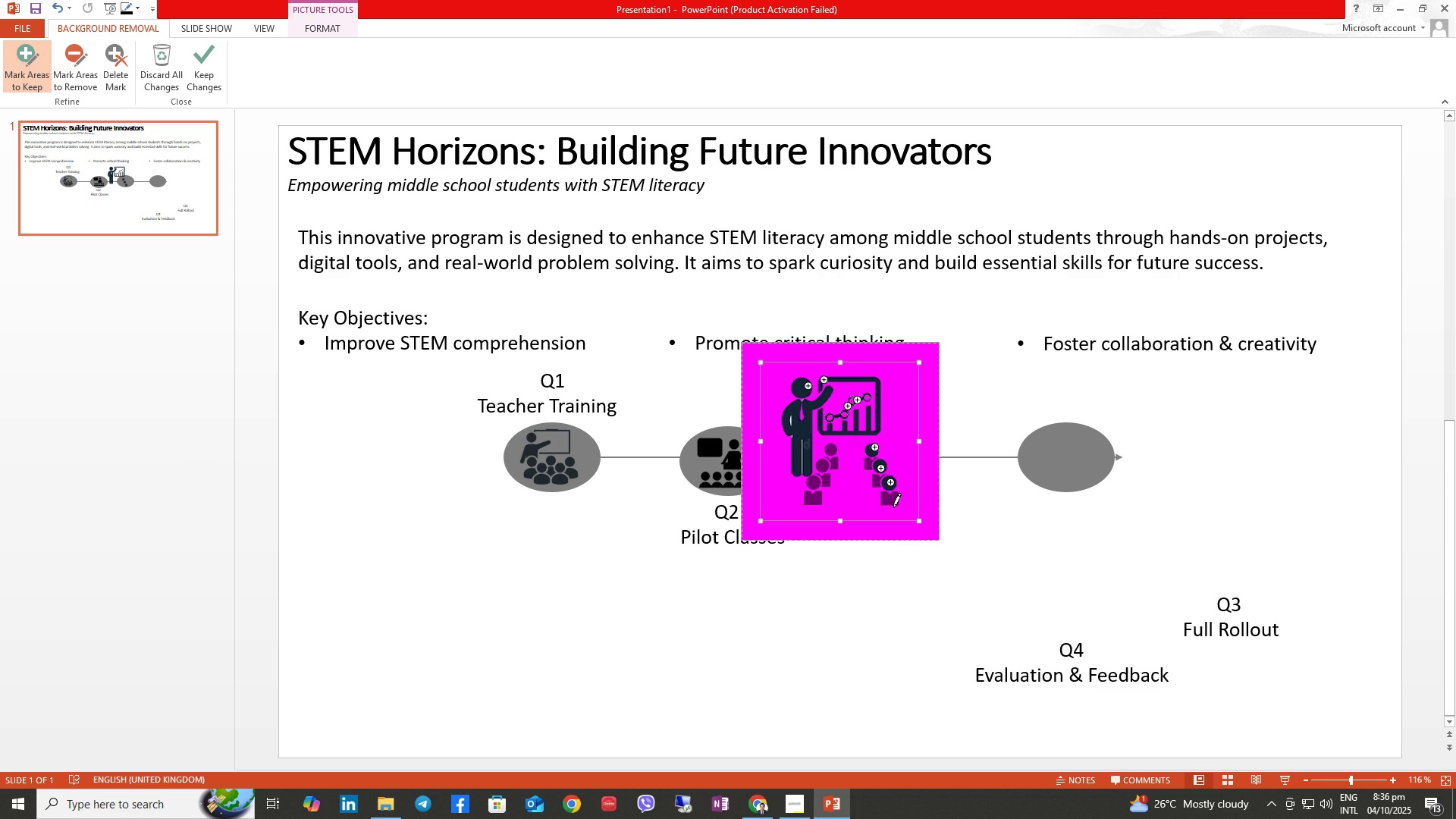 
left_click([893, 507])
 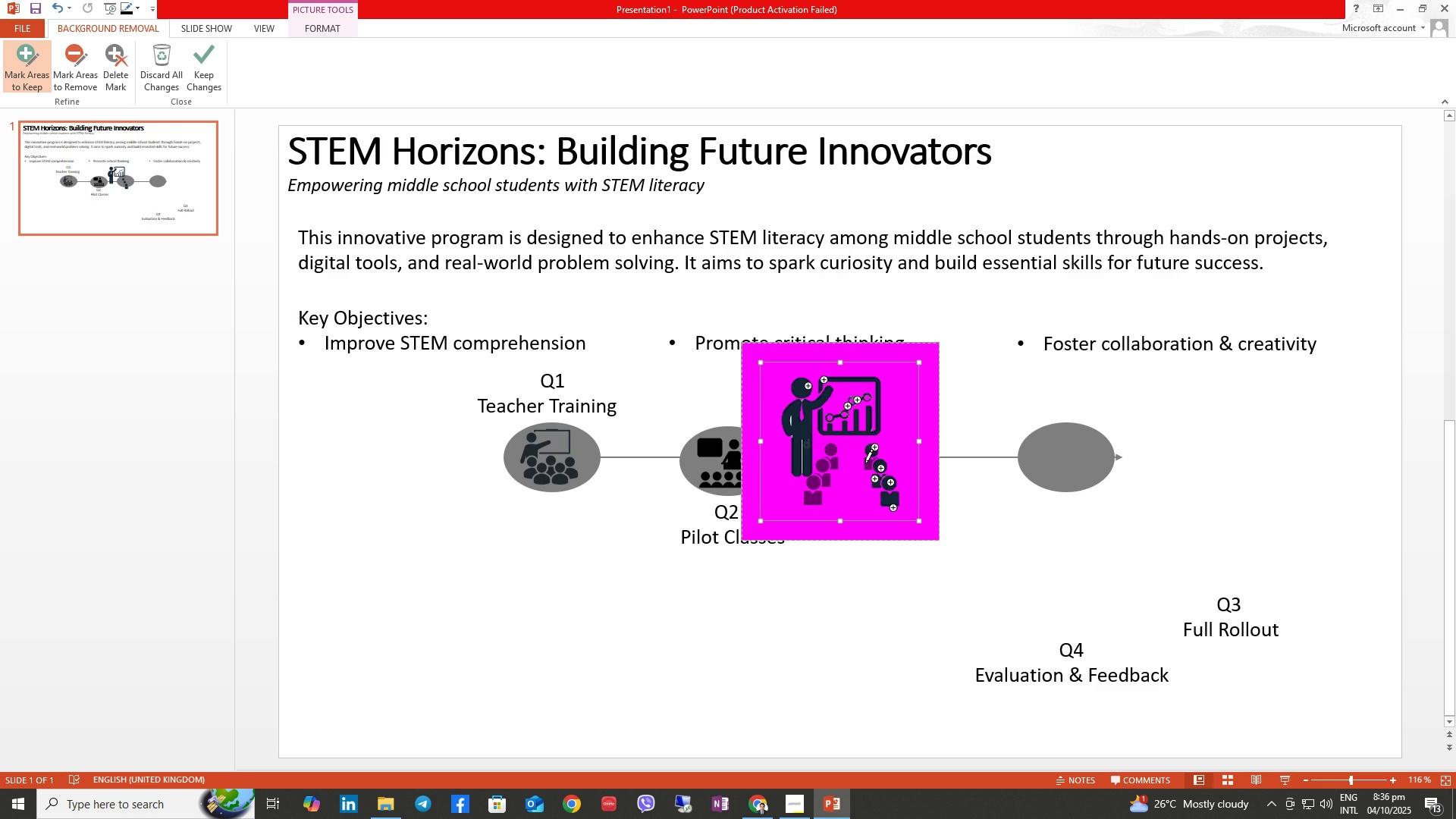 
left_click([865, 463])
 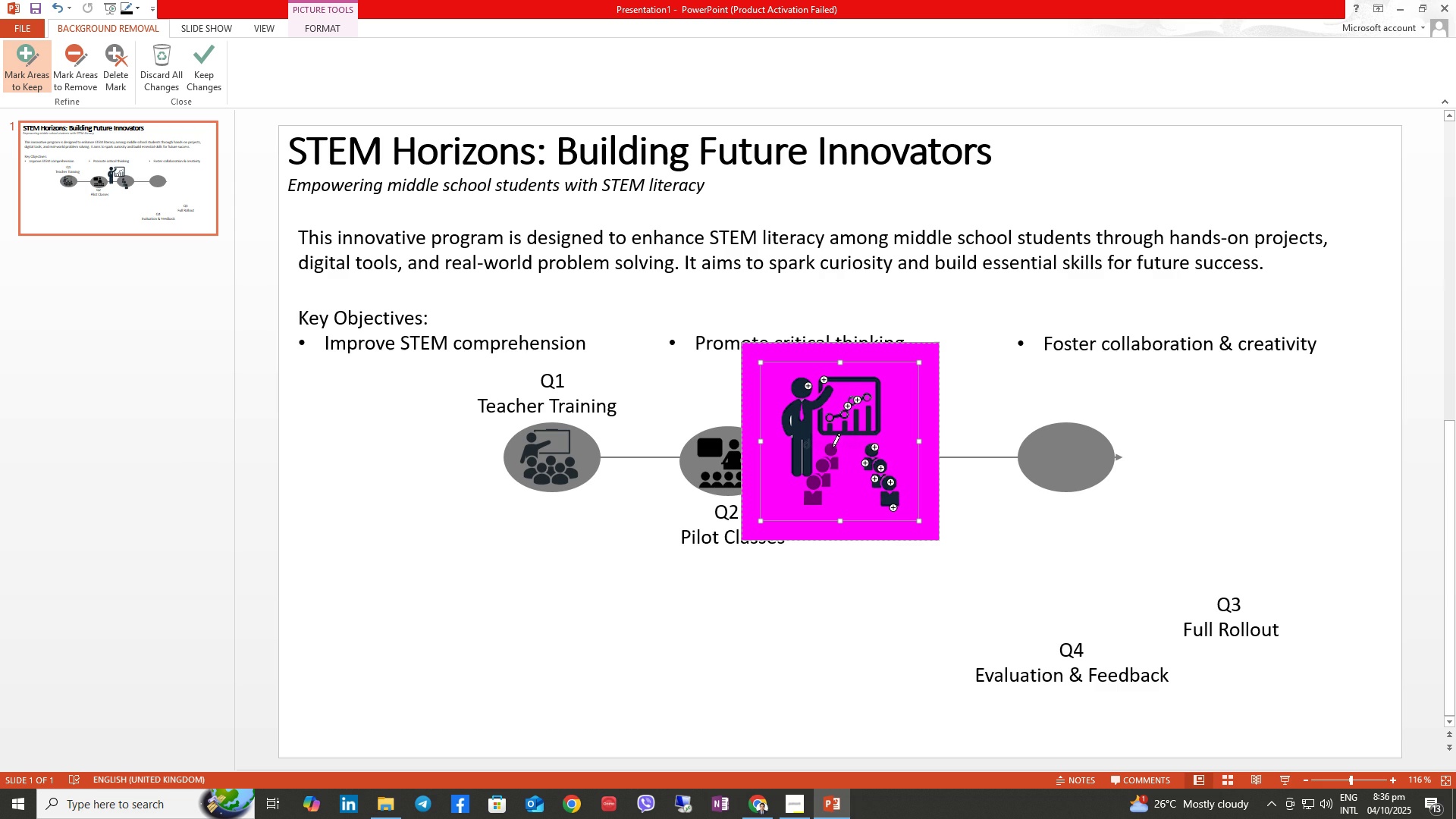 
left_click([833, 447])
 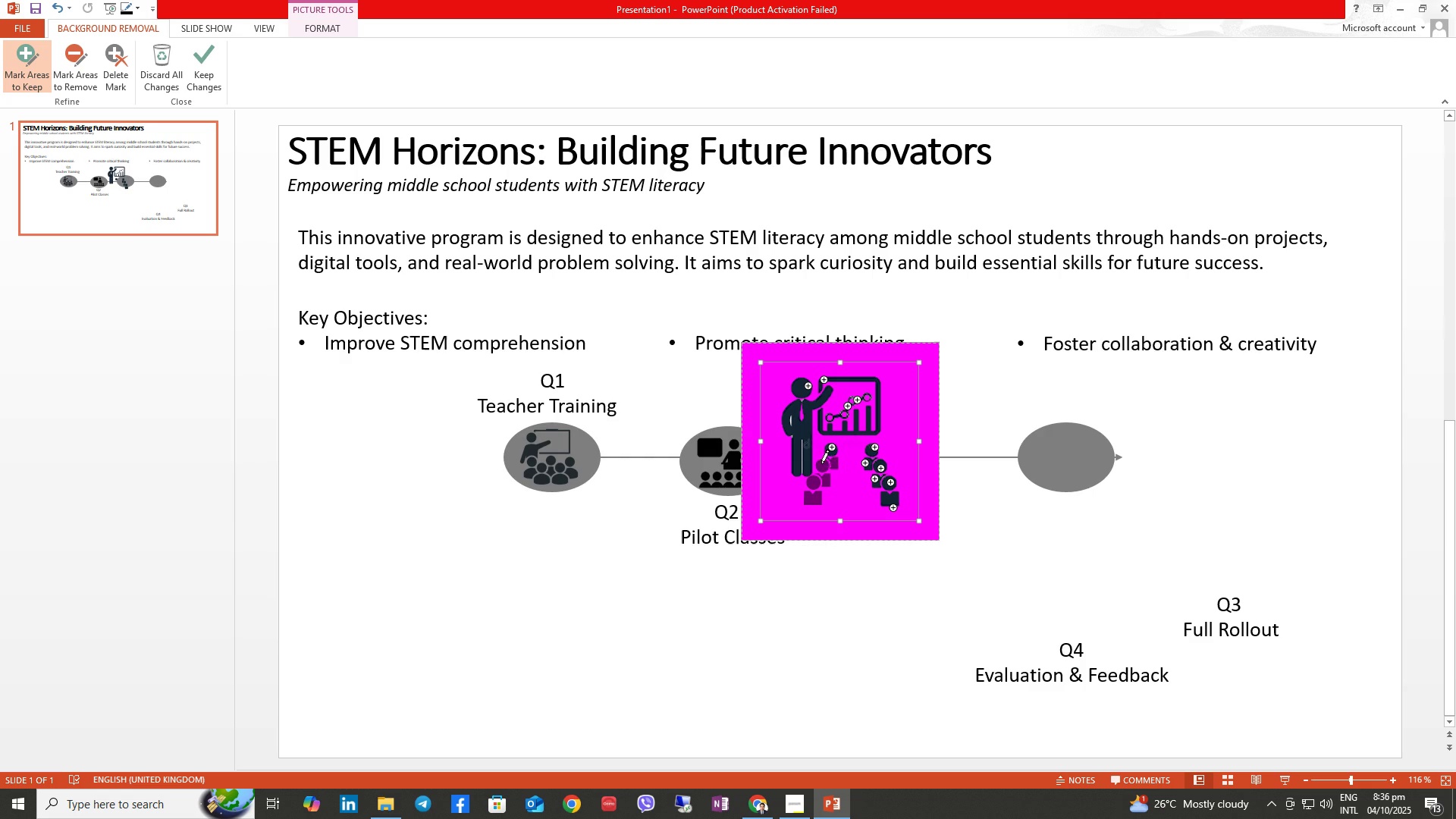 
double_click([821, 464])
 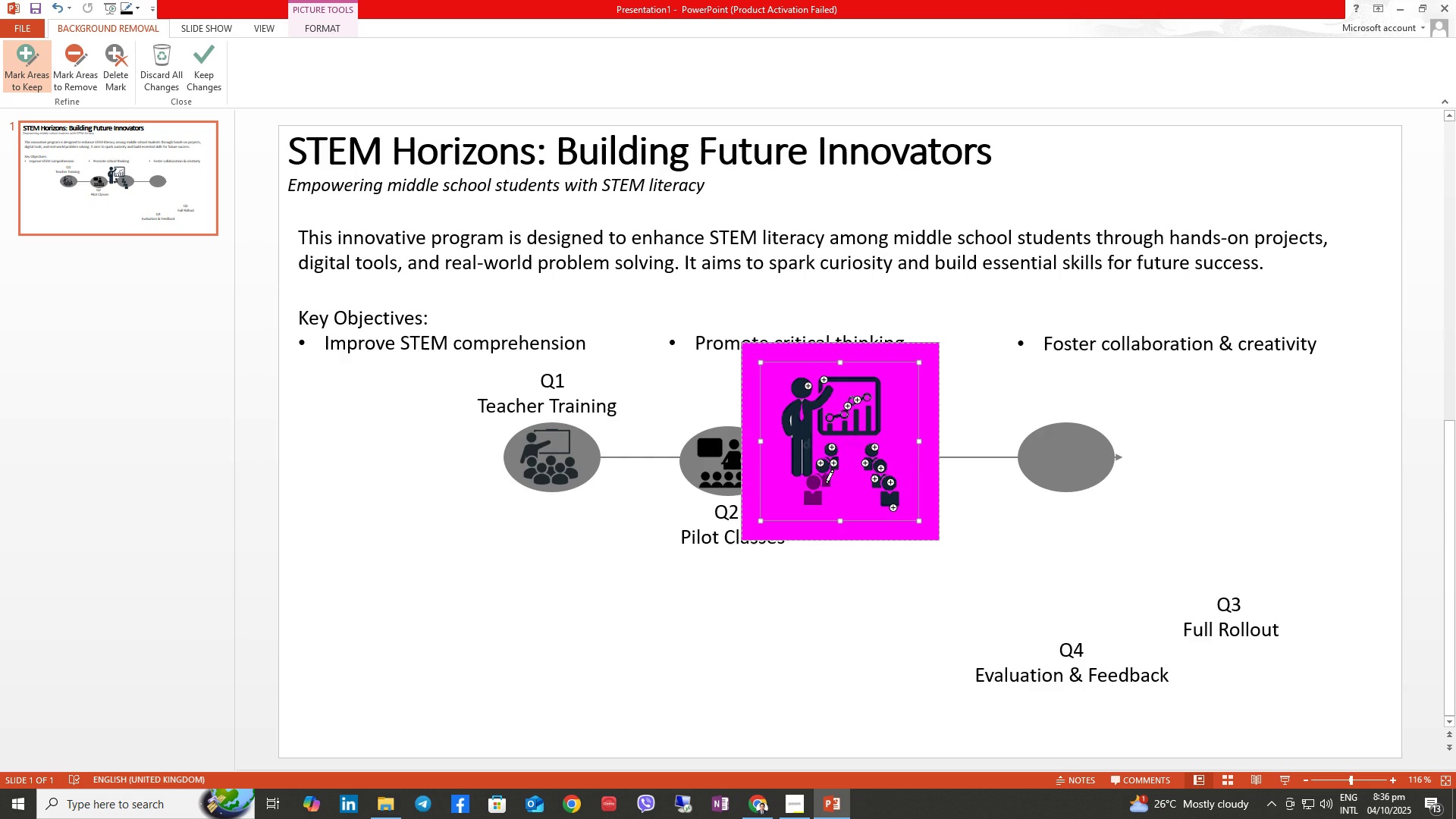 
left_click([826, 484])
 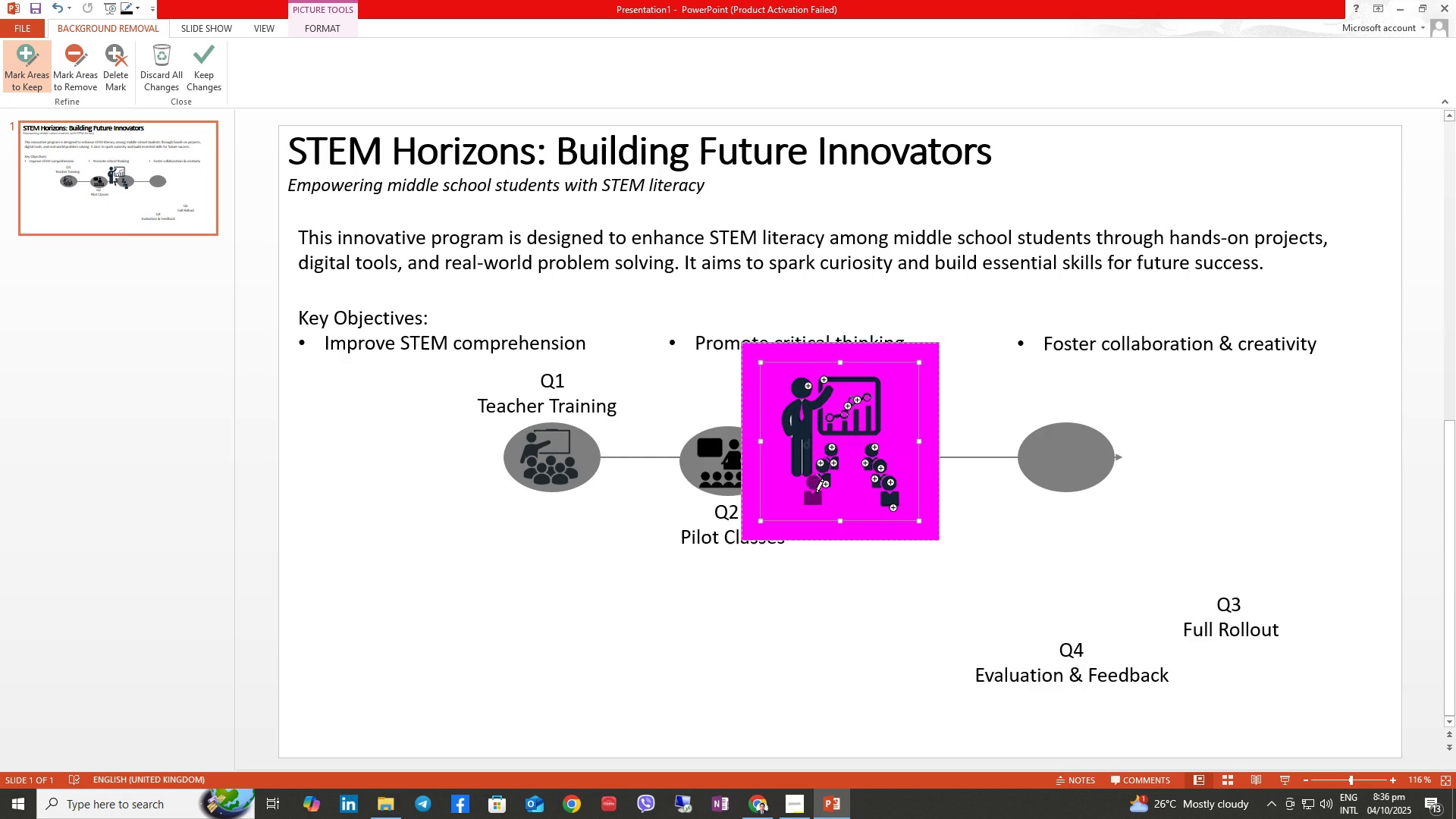 
double_click([817, 494])
 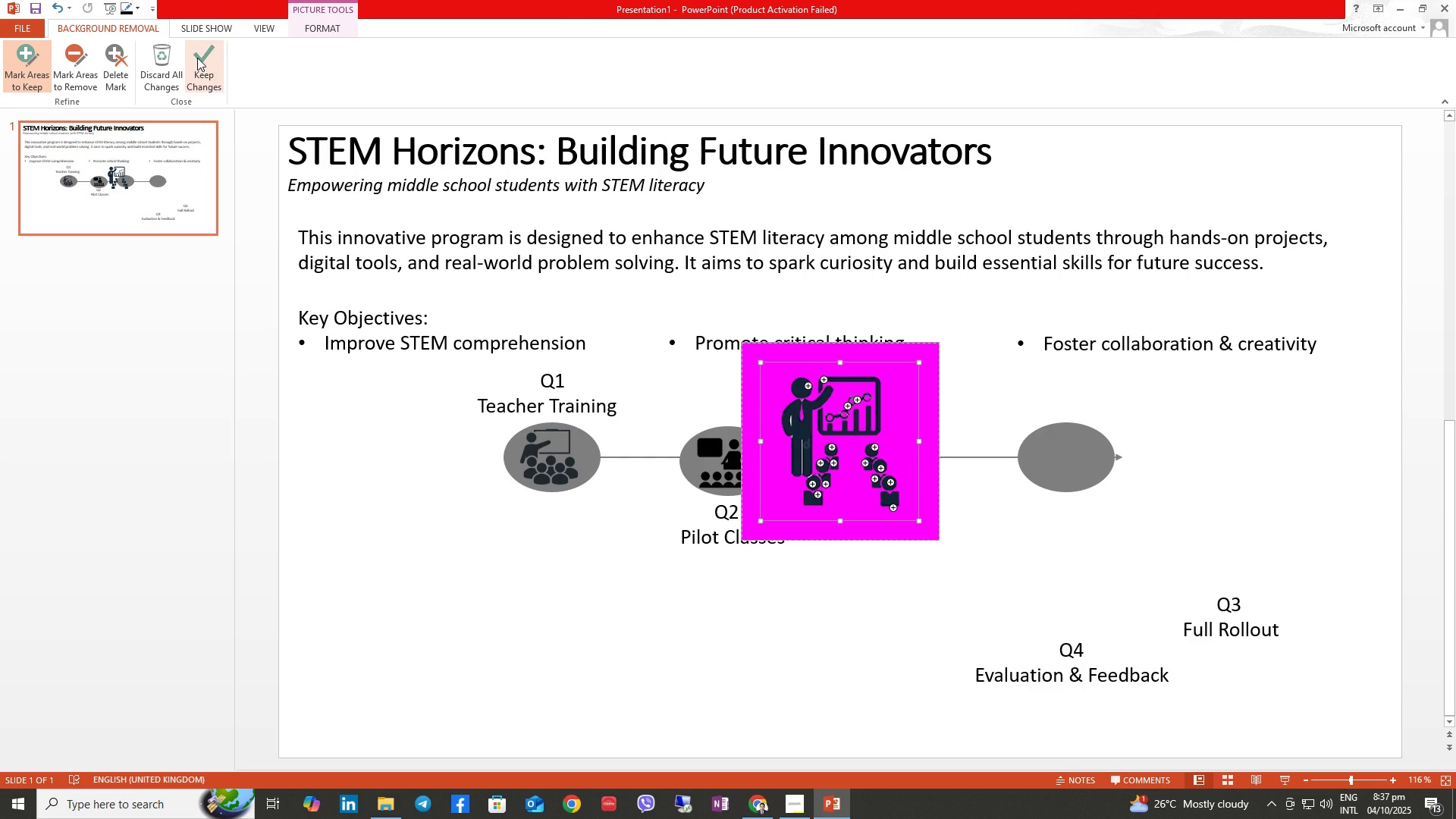 
left_click([197, 59])